 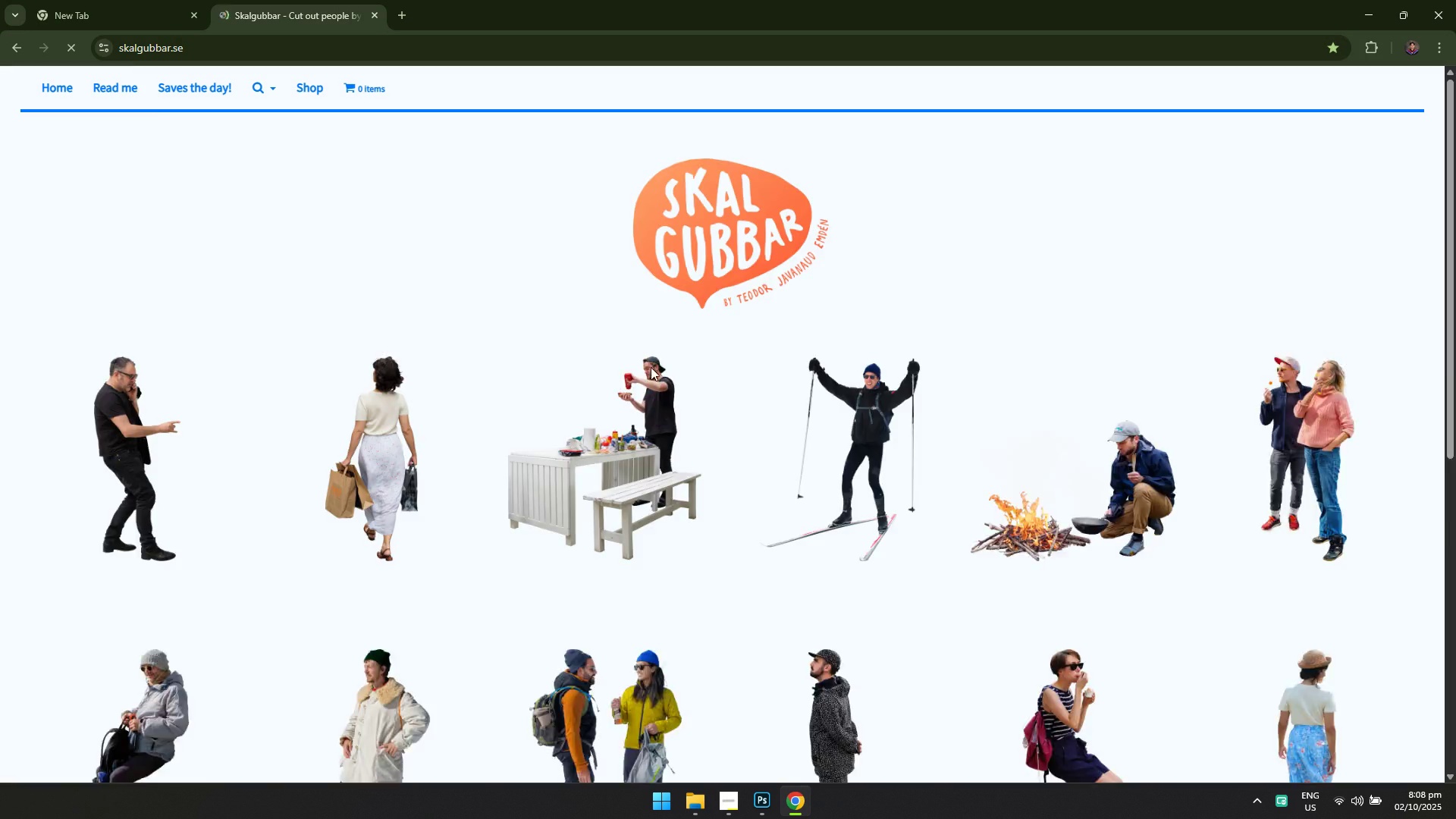 
scroll: coordinate [842, 434], scroll_direction: up, amount: 2.0
 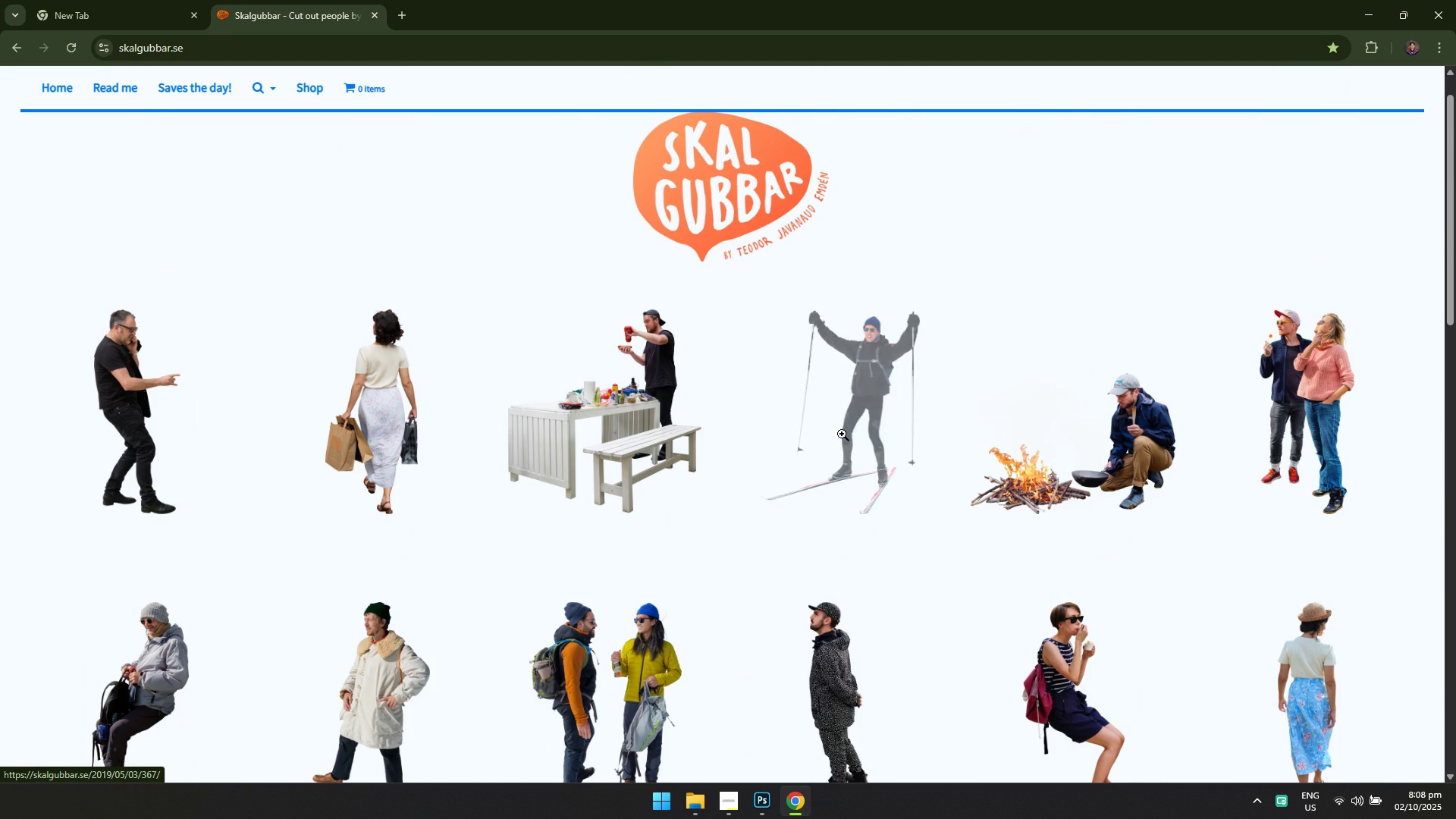 
scroll: coordinate [639, 453], scroll_direction: down, amount: 7.0
 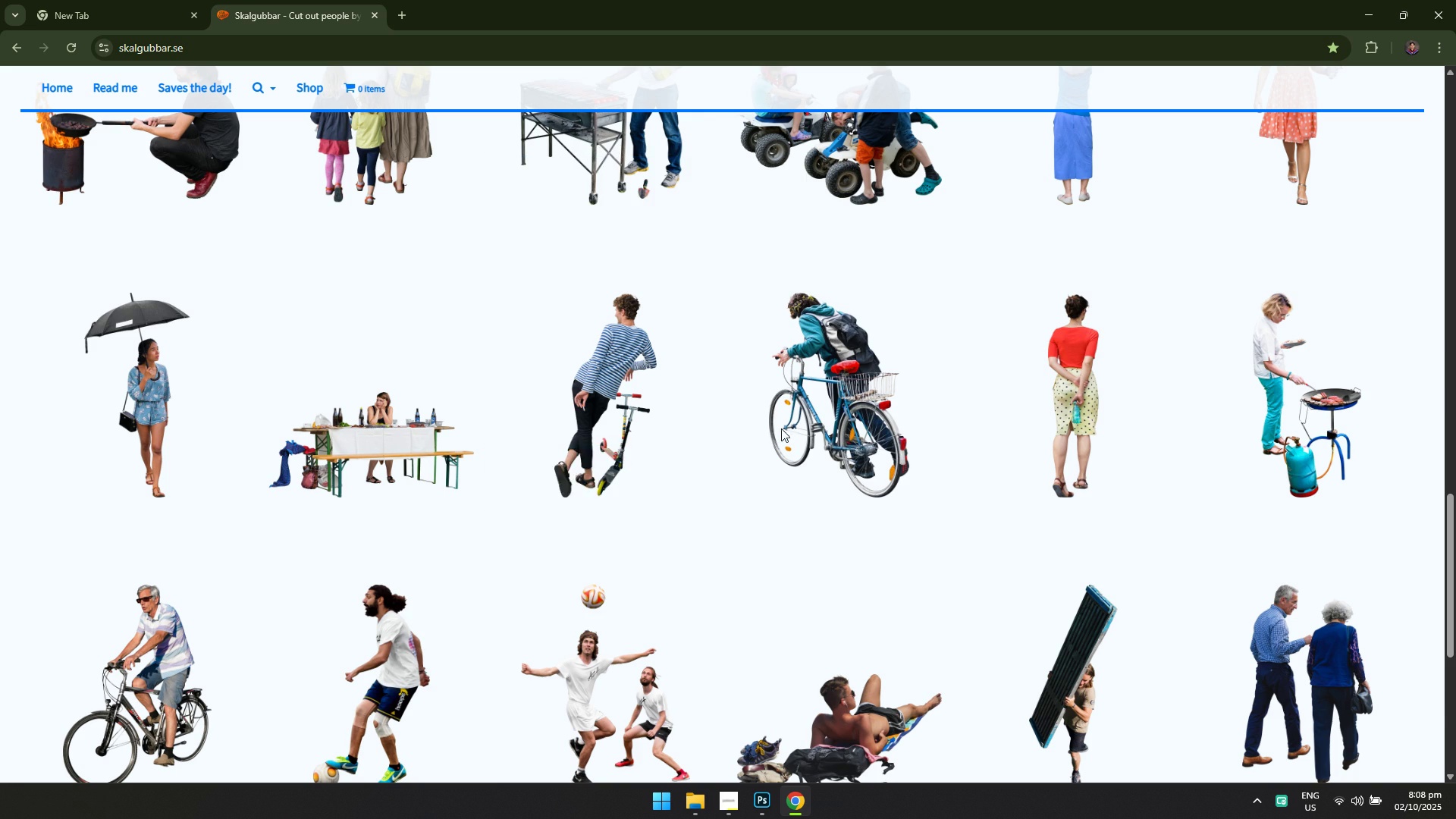 
scroll: coordinate [924, 438], scroll_direction: down, amount: 10.0
 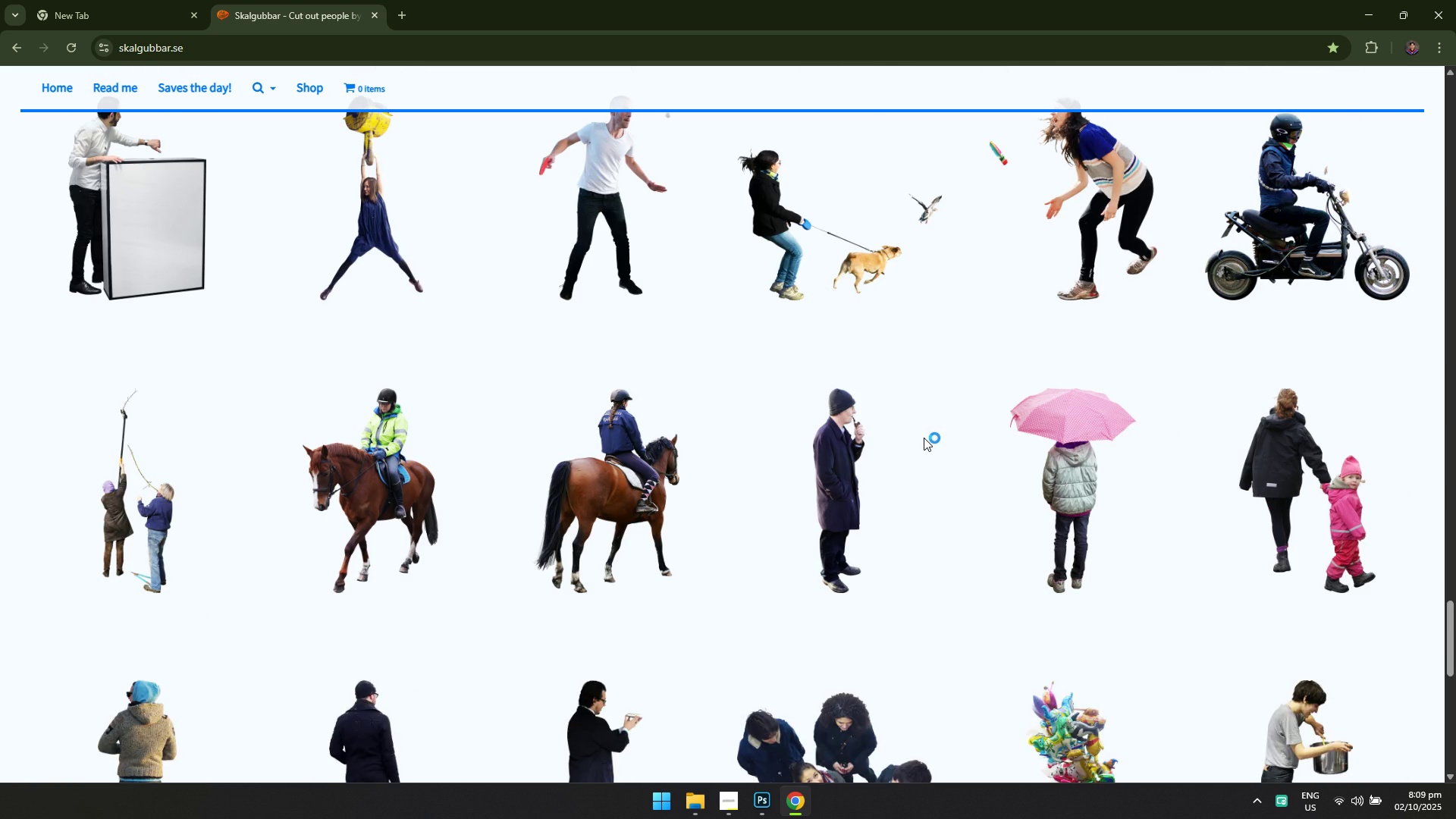 
scroll: coordinate [924, 438], scroll_direction: up, amount: 1.0
 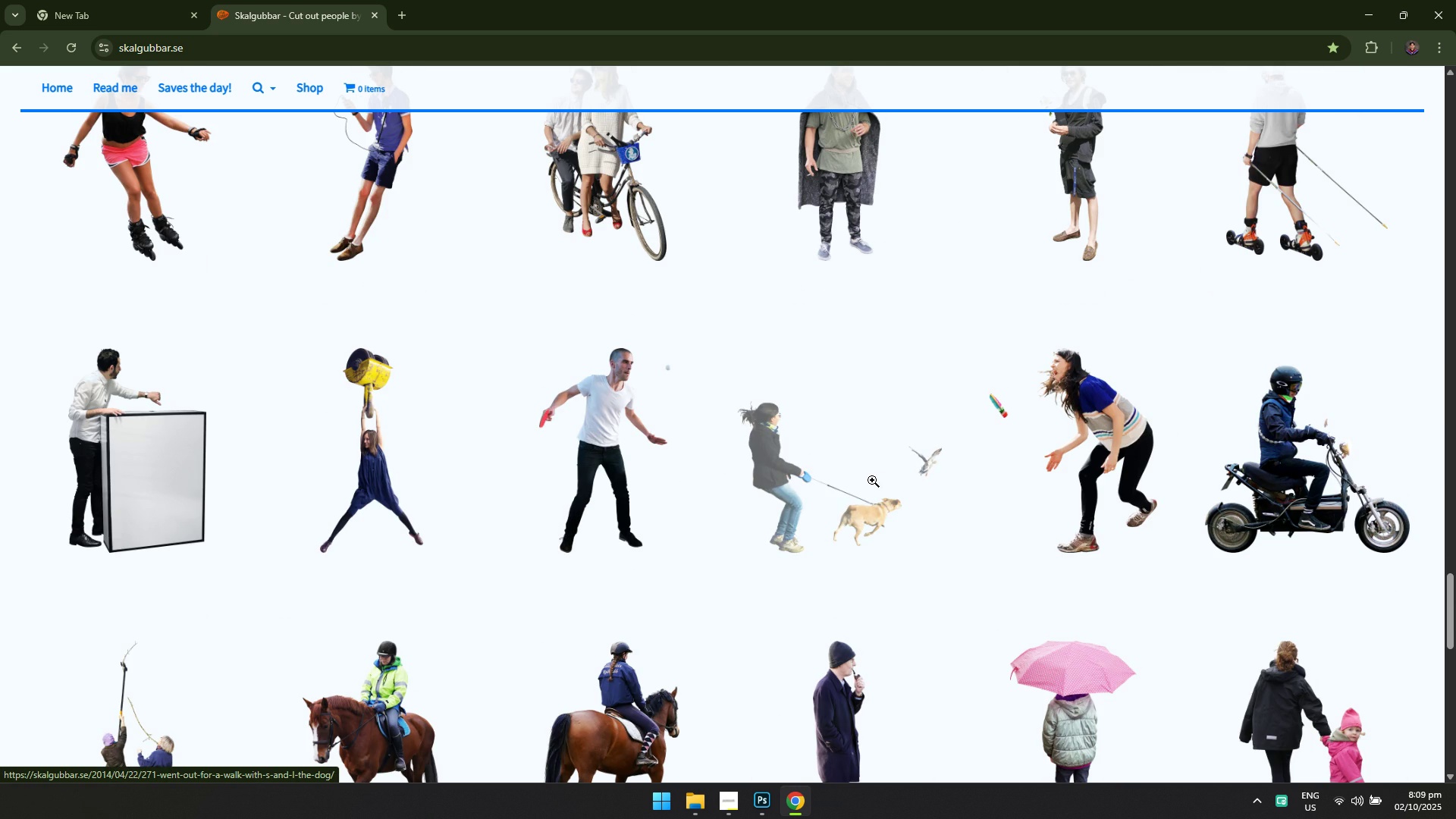 
scroll: coordinate [839, 452], scroll_direction: down, amount: 8.0
 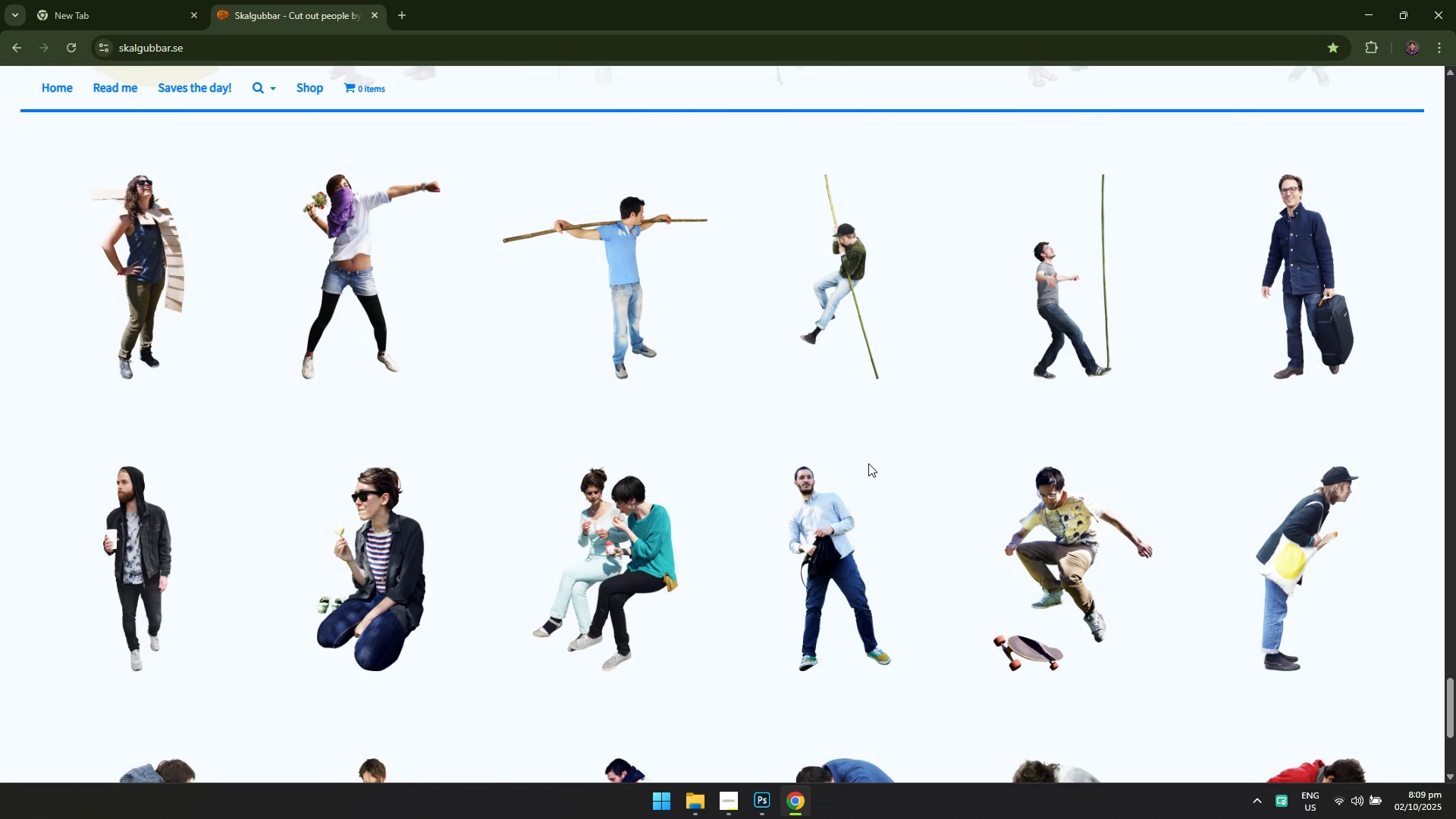 
scroll: coordinate [867, 457], scroll_direction: down, amount: 2.0
 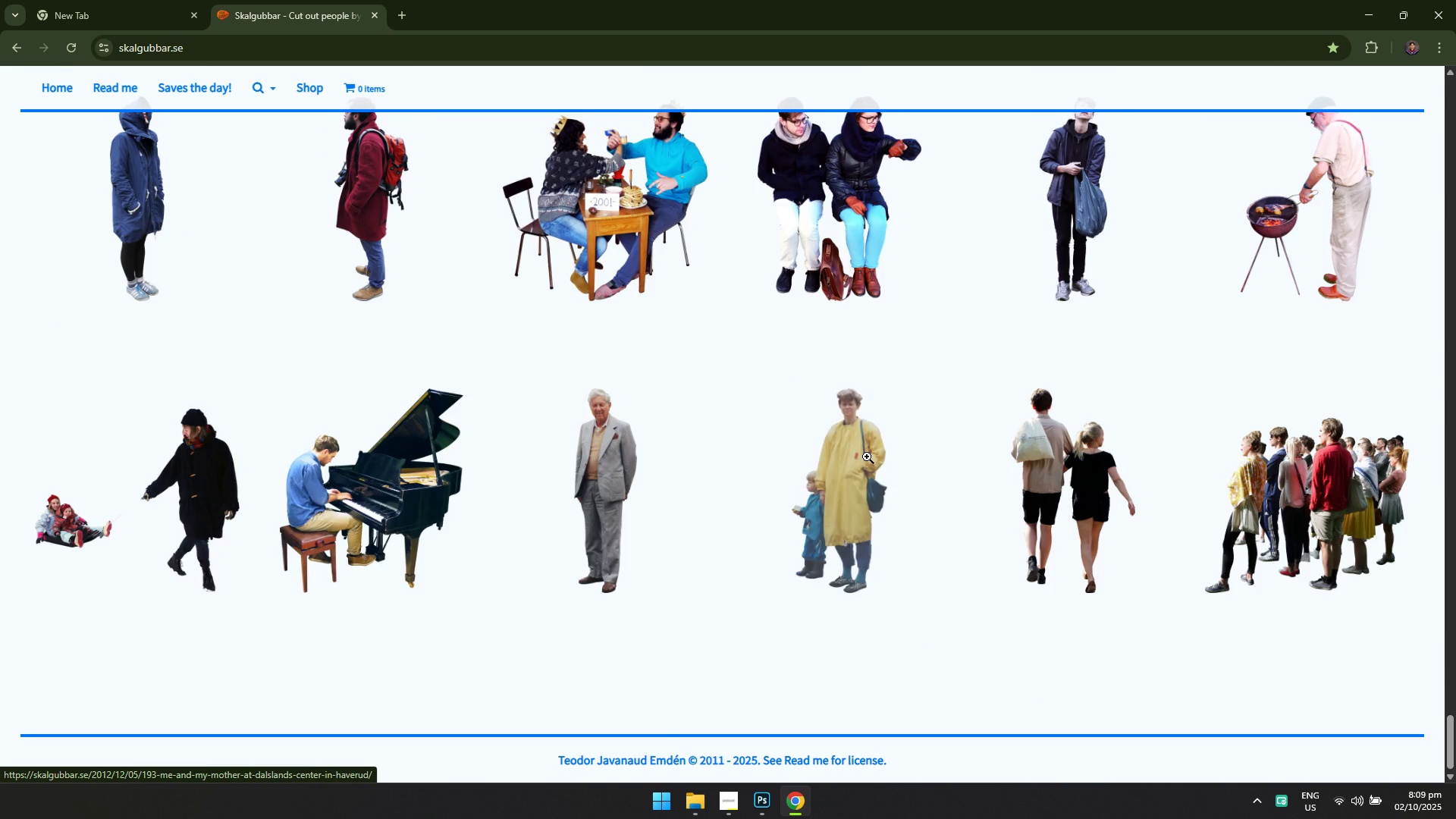 
scroll: coordinate [867, 457], scroll_direction: up, amount: 1.0
 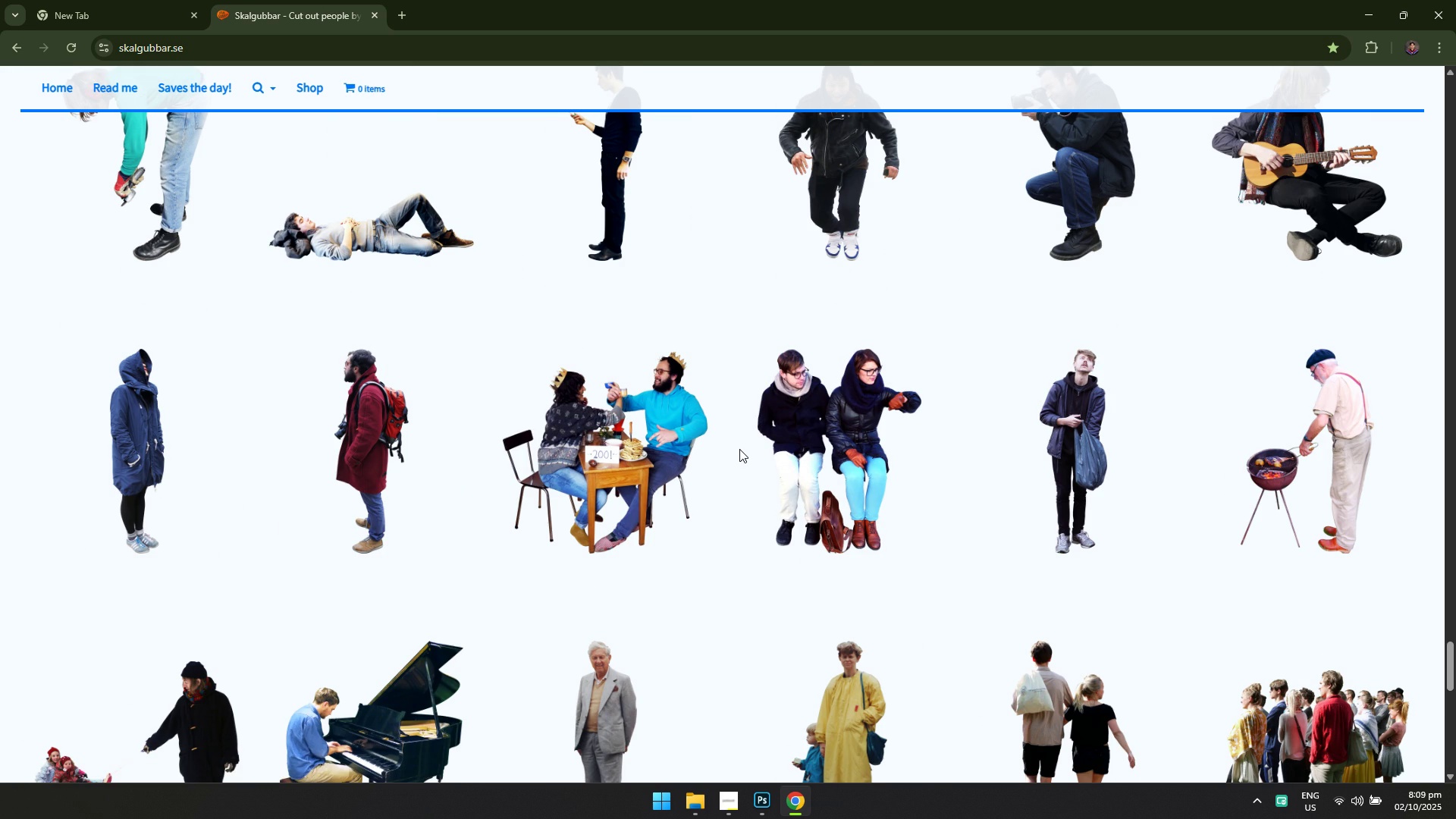 
key(Alt+Tab)
 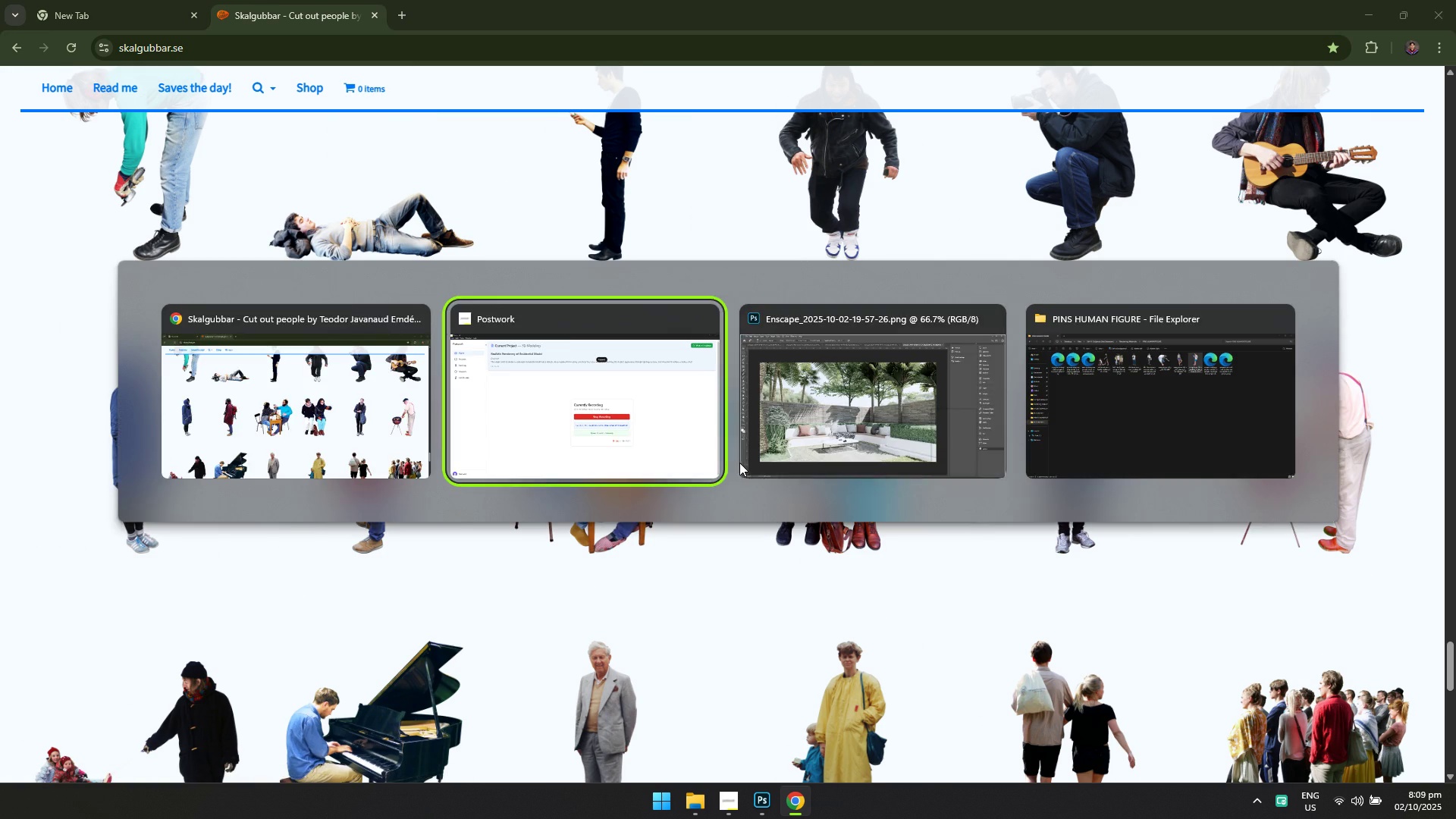 
key(Alt+Tab)
 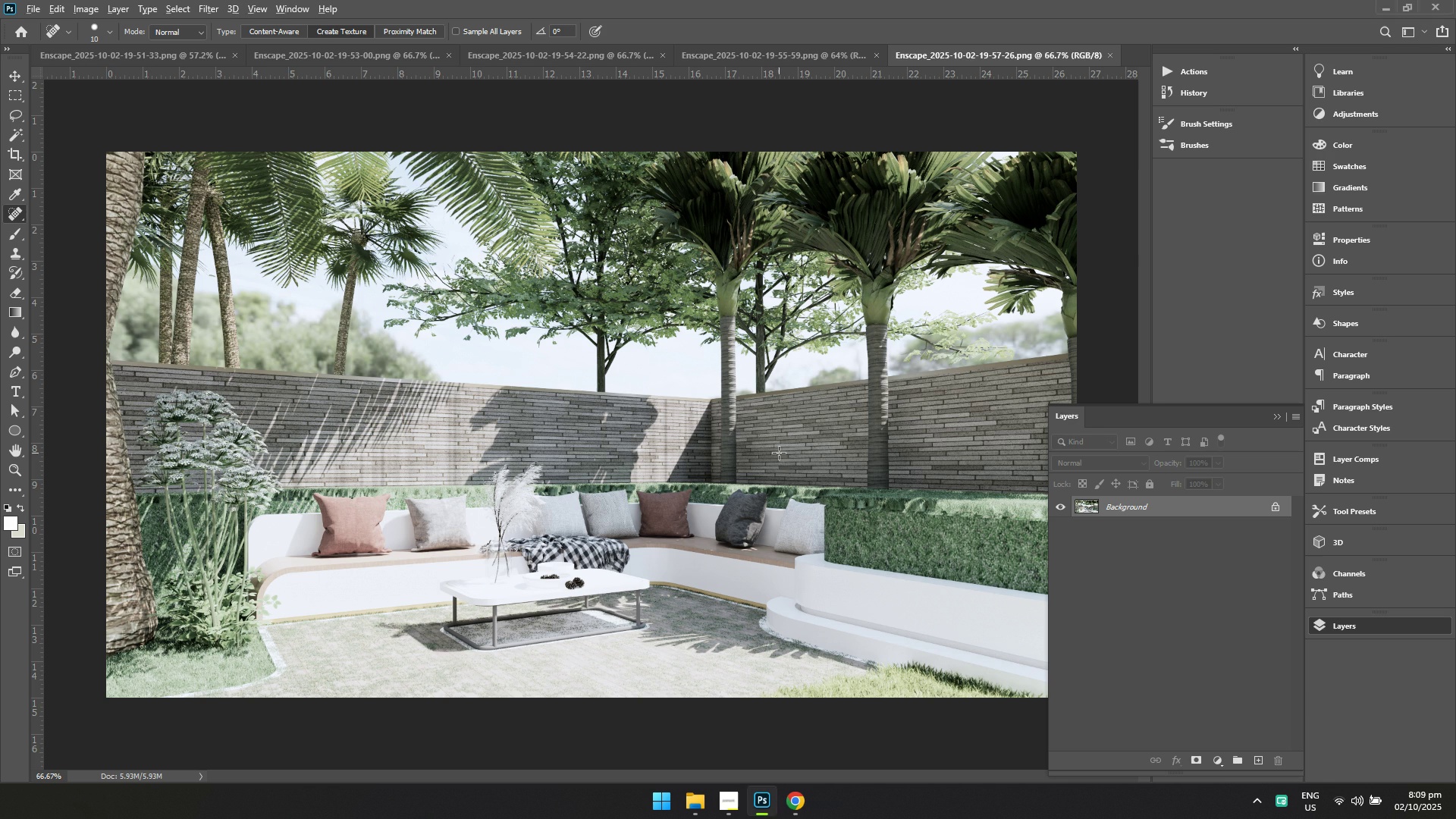 
key(Alt+AltLeft)
 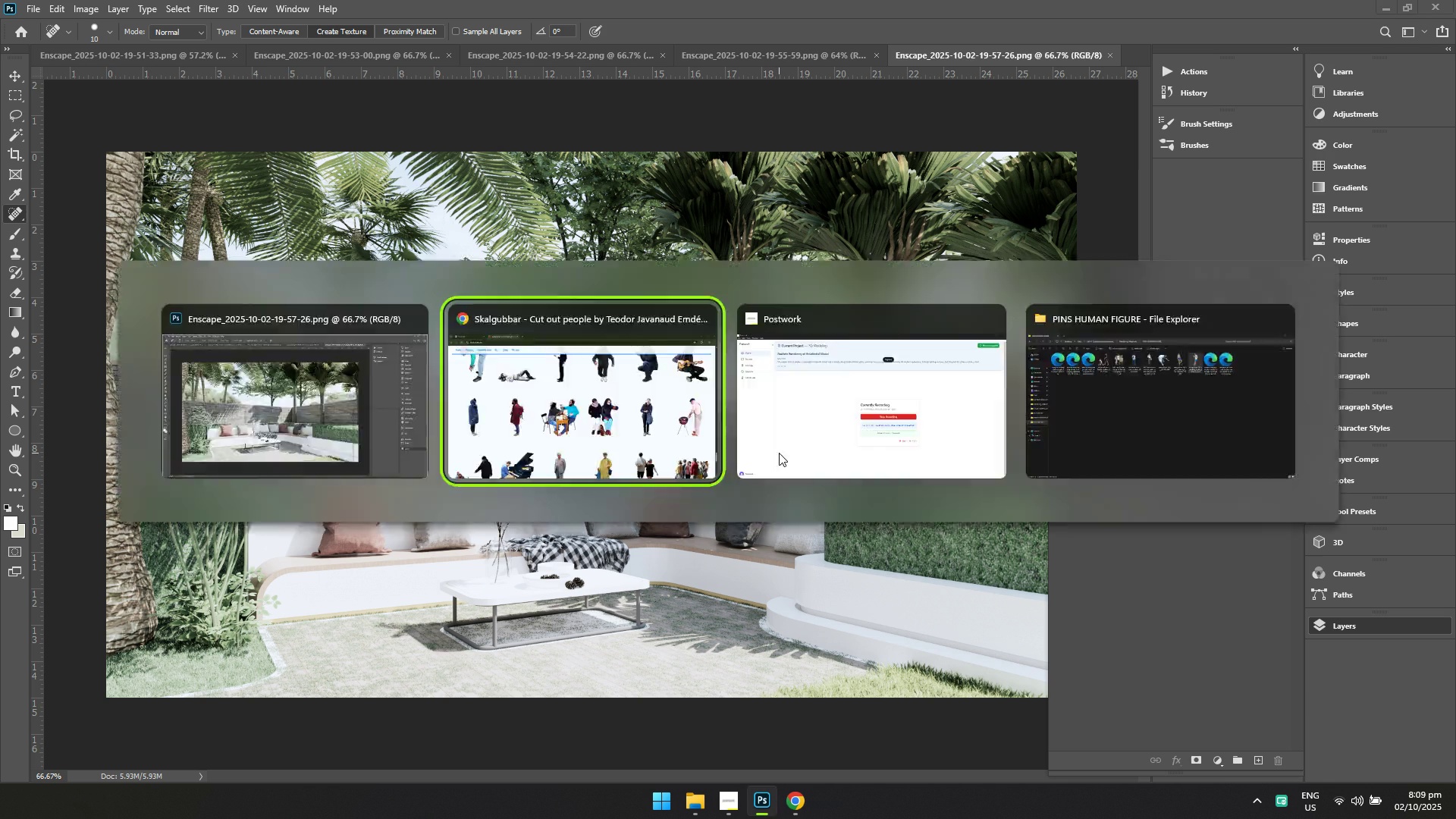 
key(Alt+Tab)
 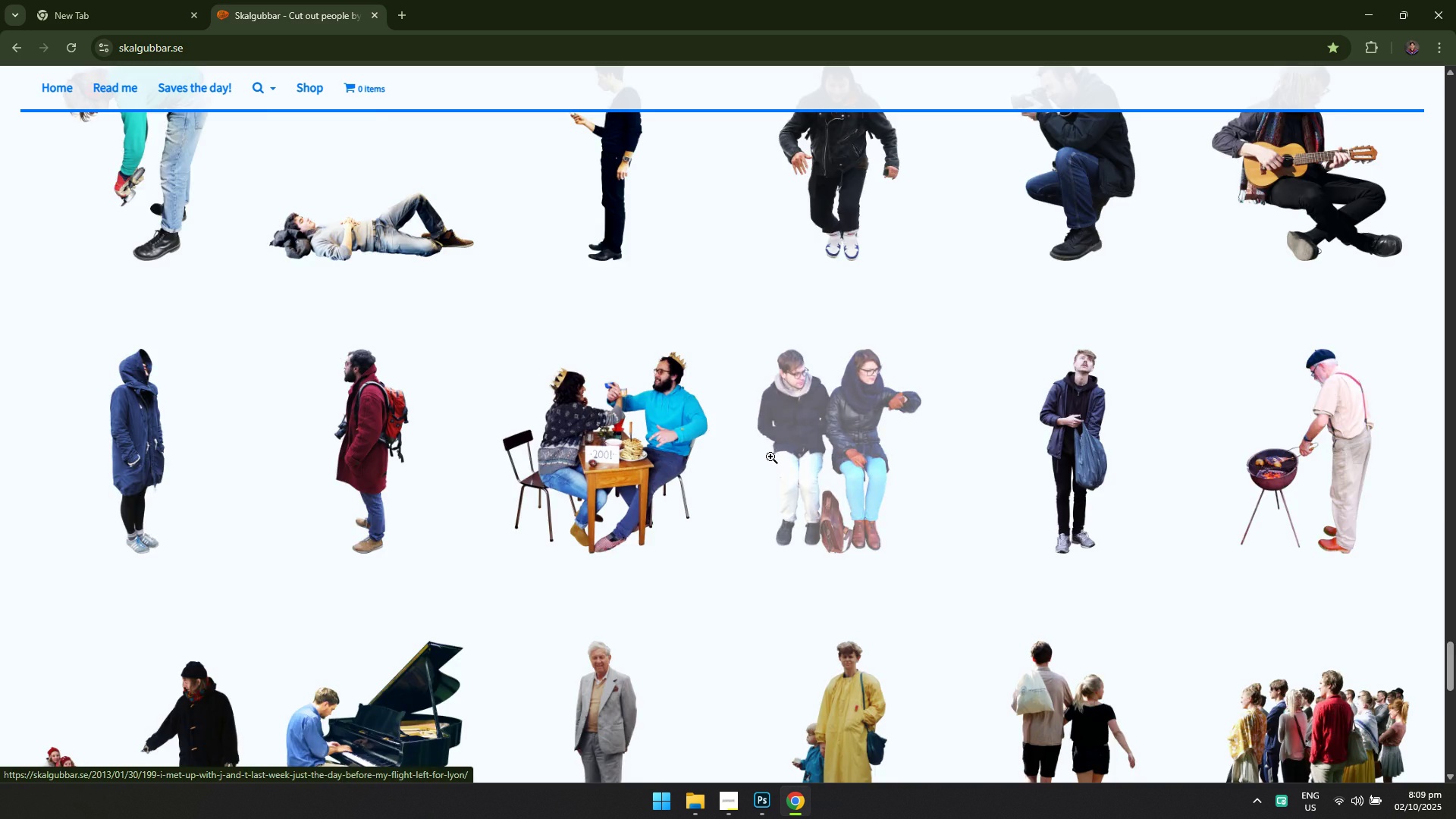 
scroll: coordinate [769, 460], scroll_direction: down, amount: 4.0
 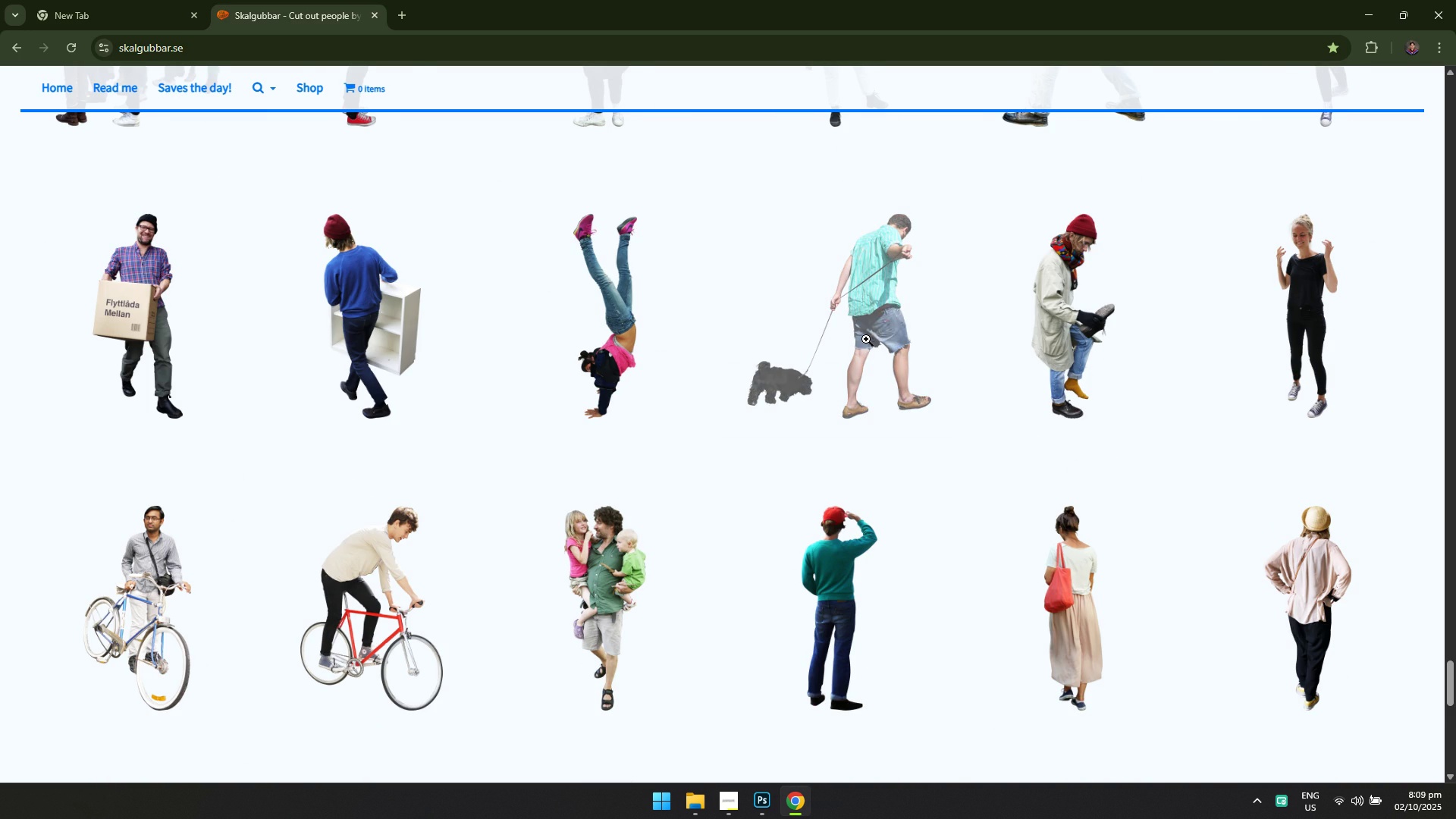 
right_click([869, 308])
 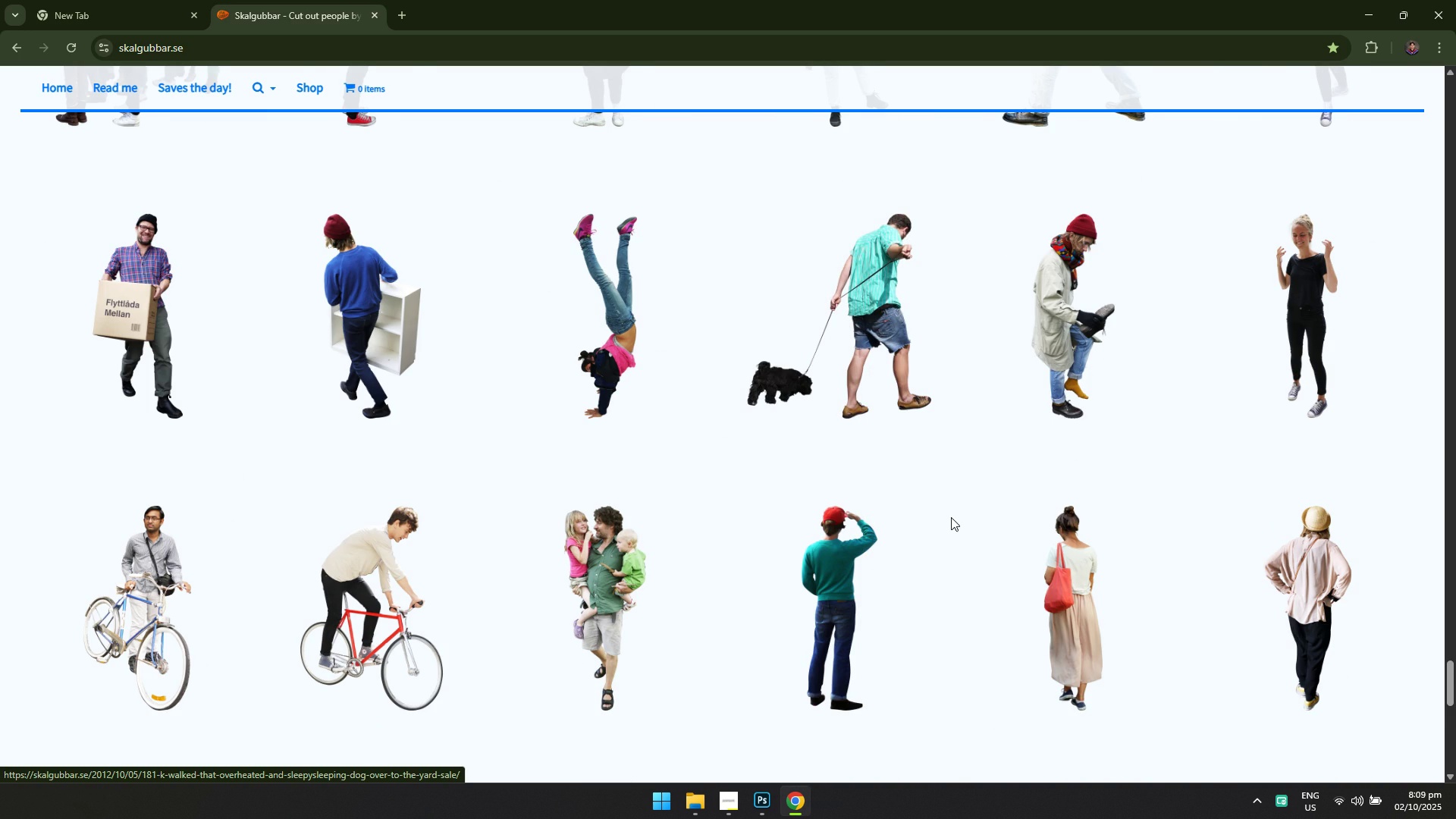 
left_click([951, 516])
 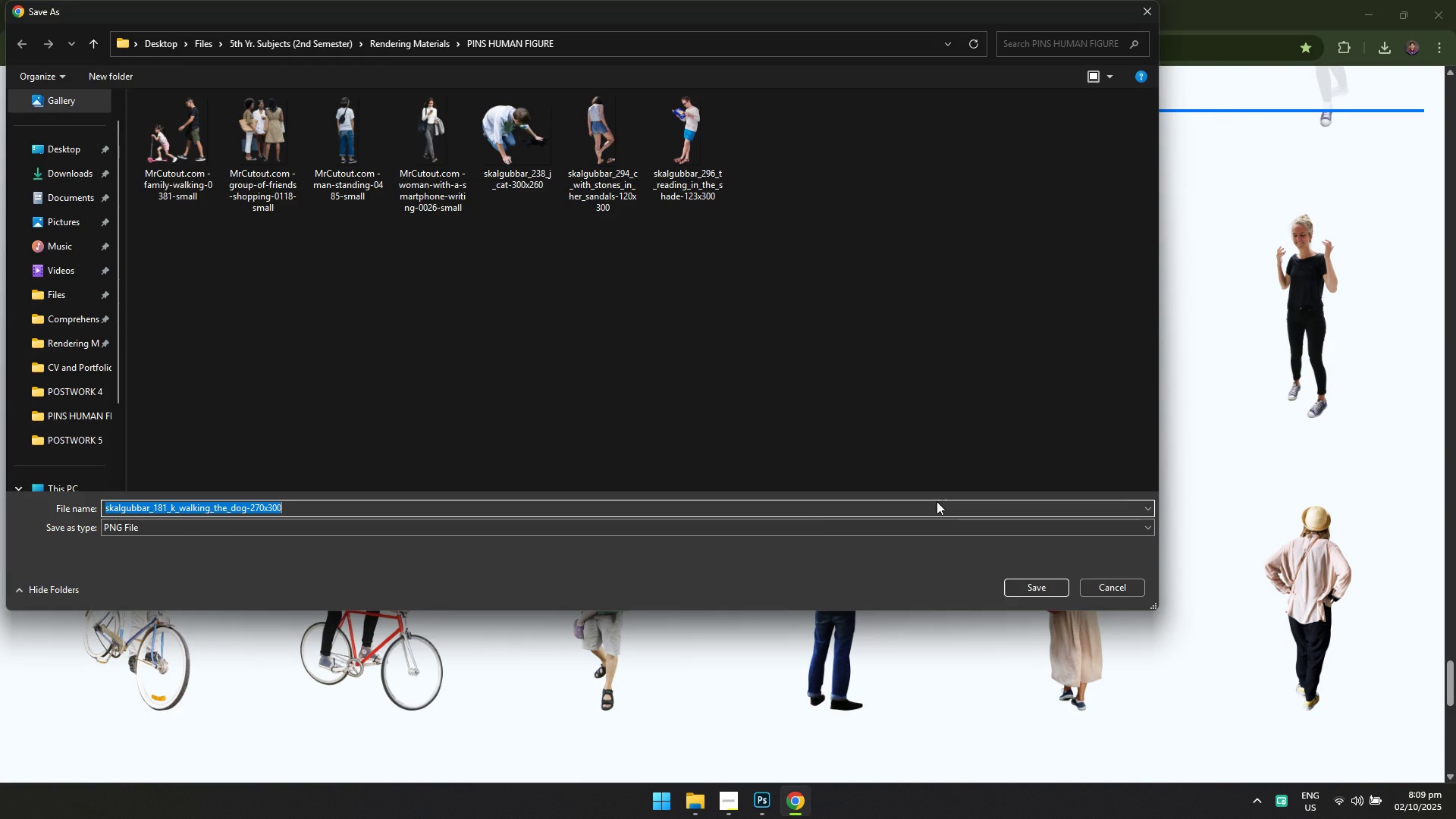 
key(Enter)
 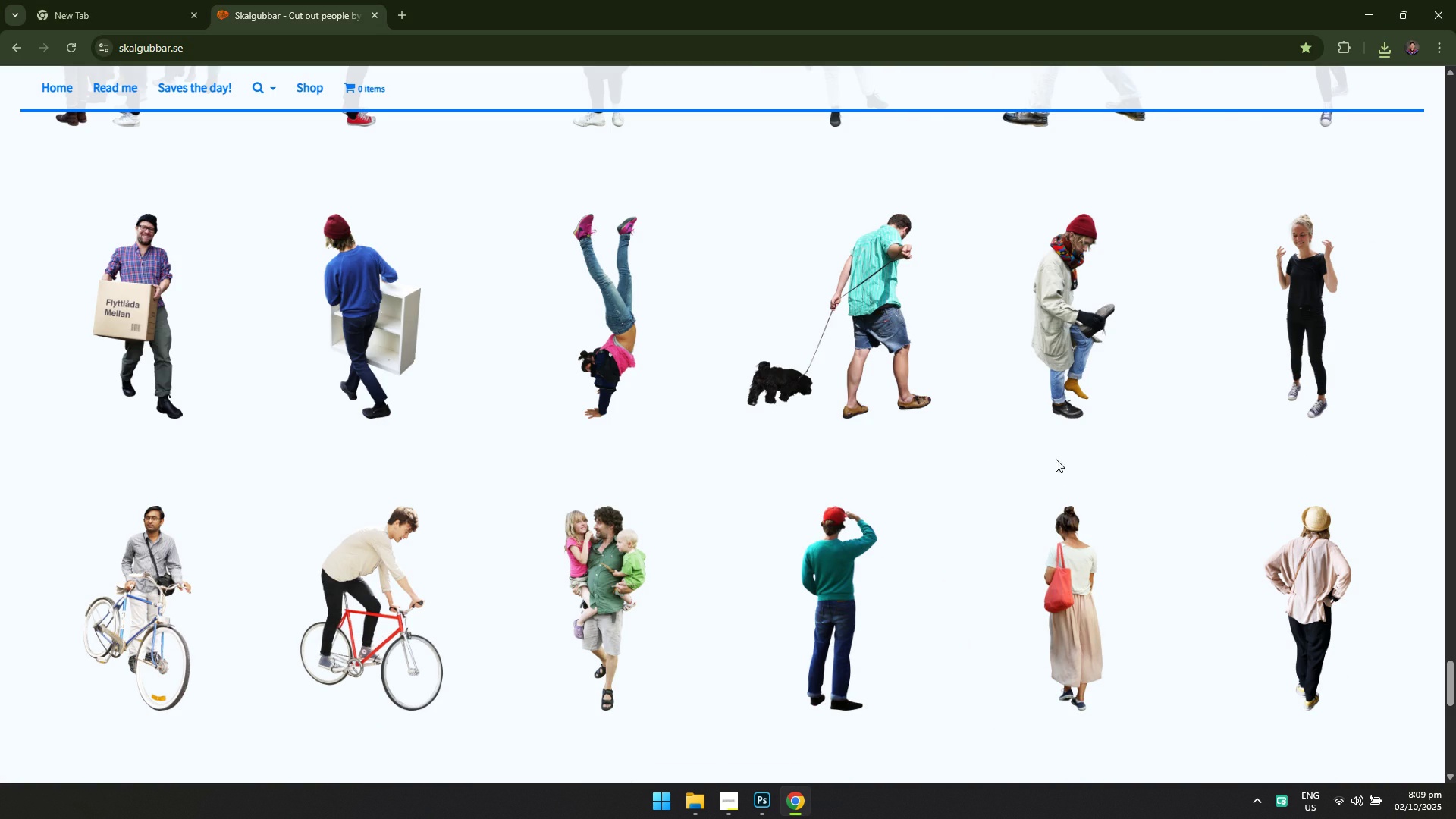 
left_click([1455, 0])
 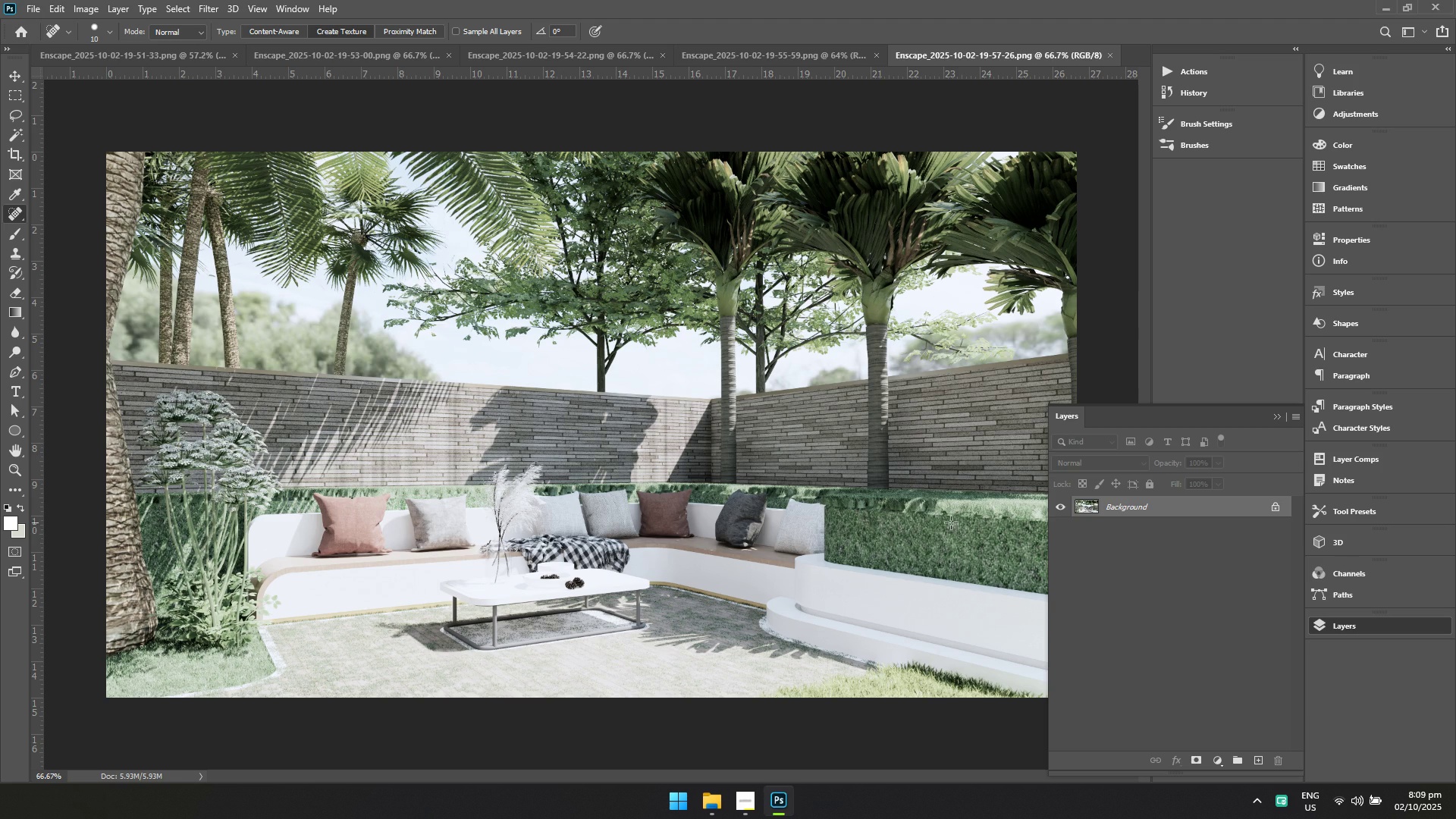 
key(Alt+Tab)